 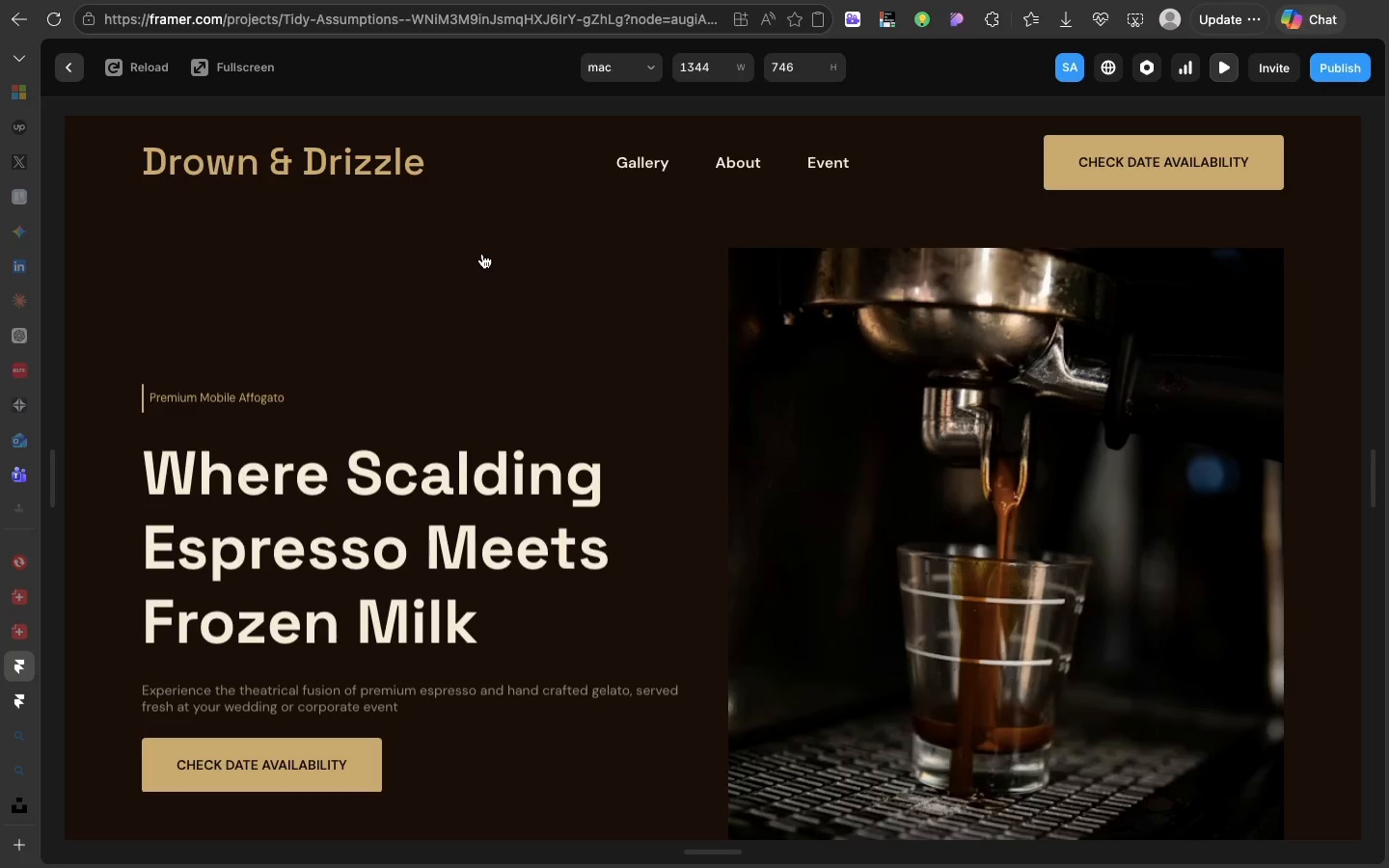 
scroll: coordinate [422, 565], scroll_direction: down, amount: 12.0
 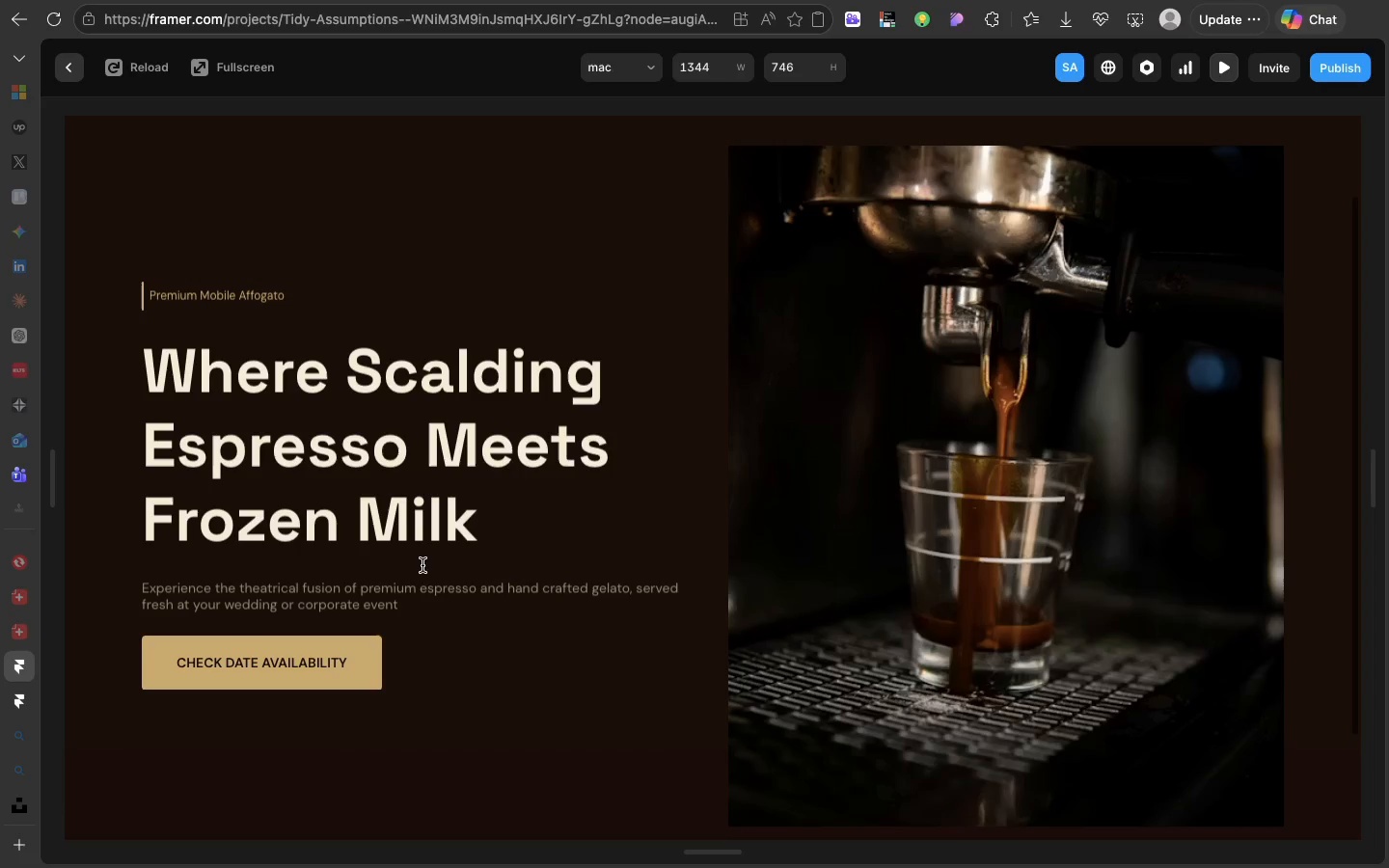 
wait(7.76)
 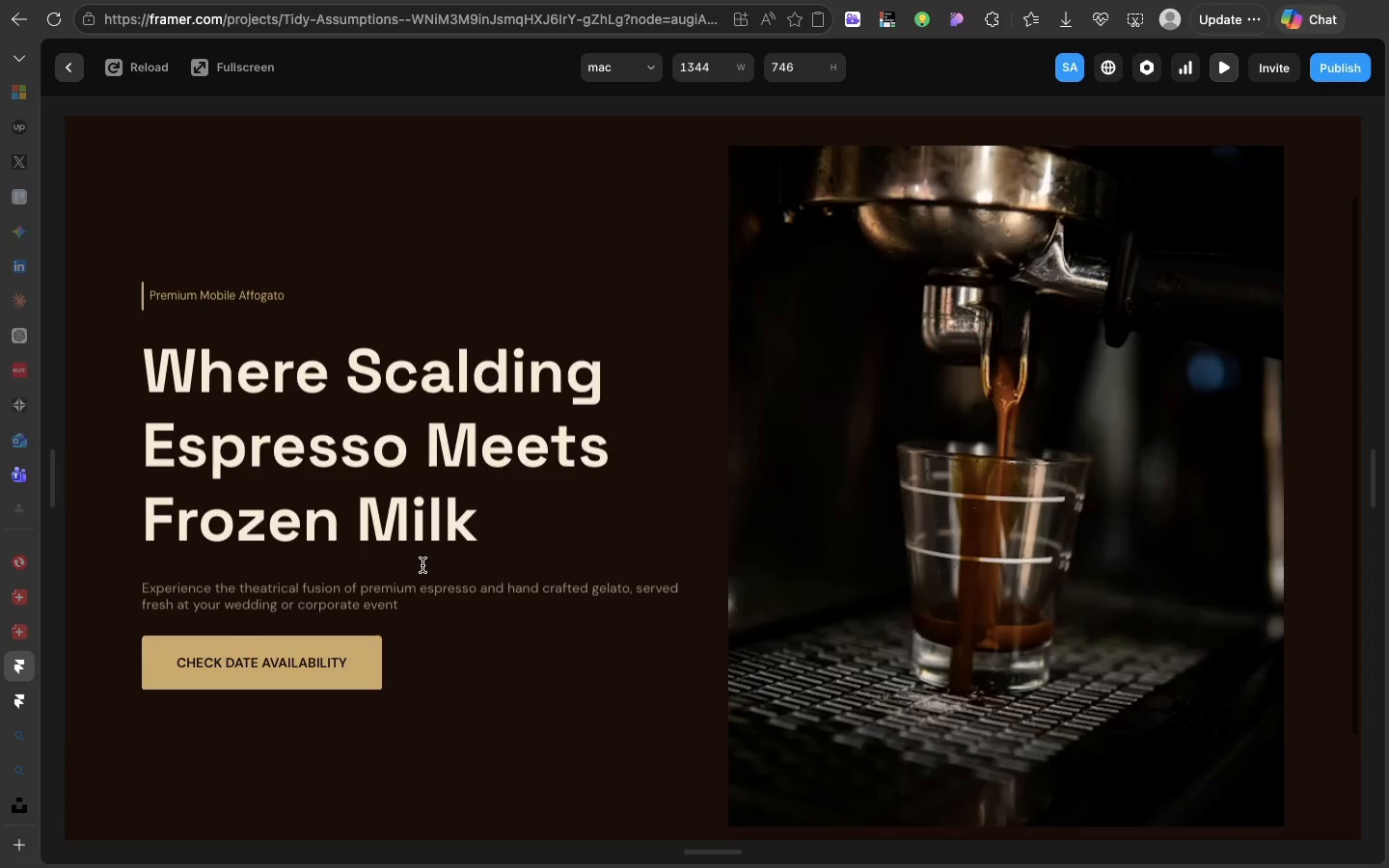 
scroll: coordinate [354, 654], scroll_direction: down, amount: 28.0
 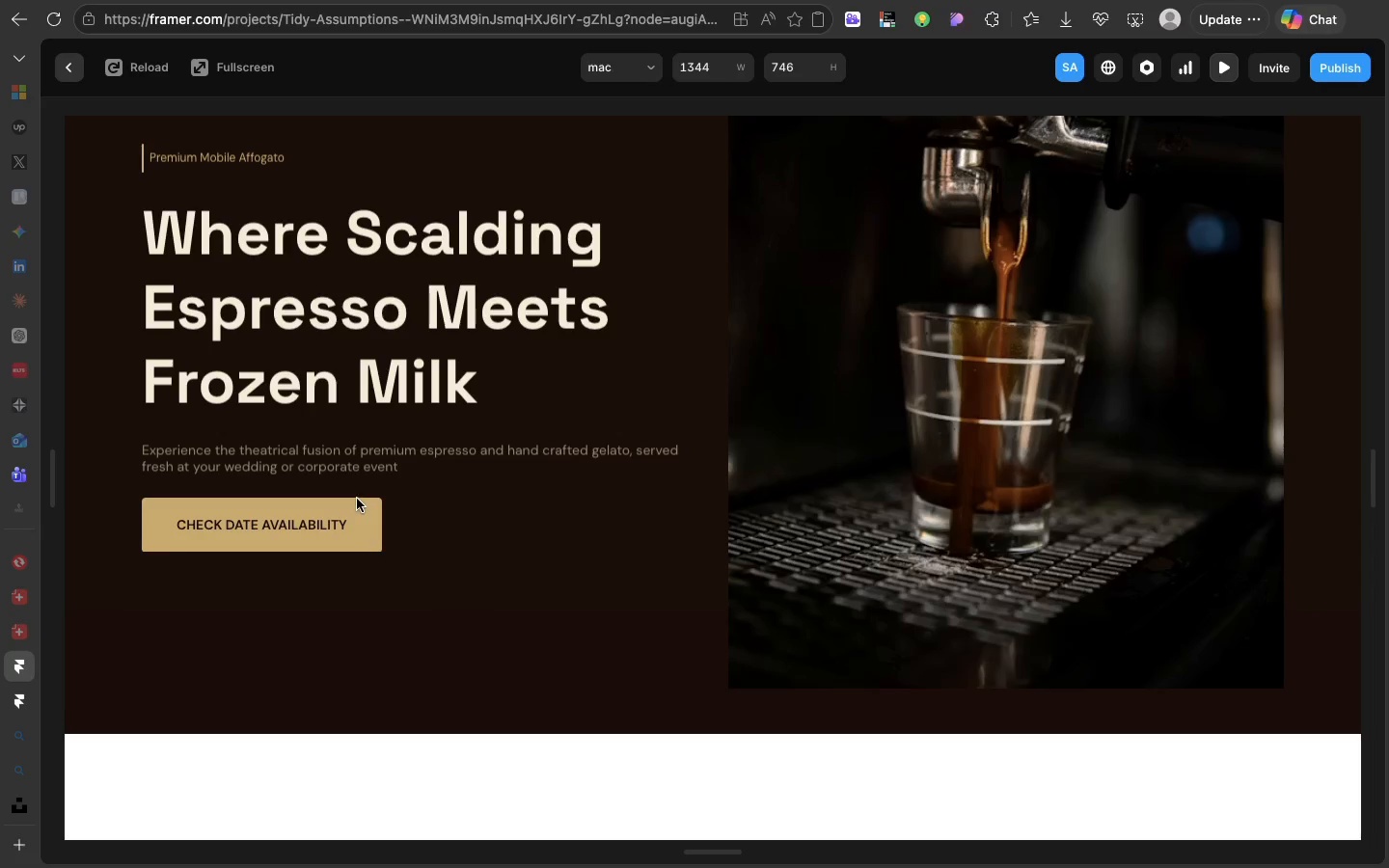 
scroll: coordinate [335, 468], scroll_direction: up, amount: 135.0
 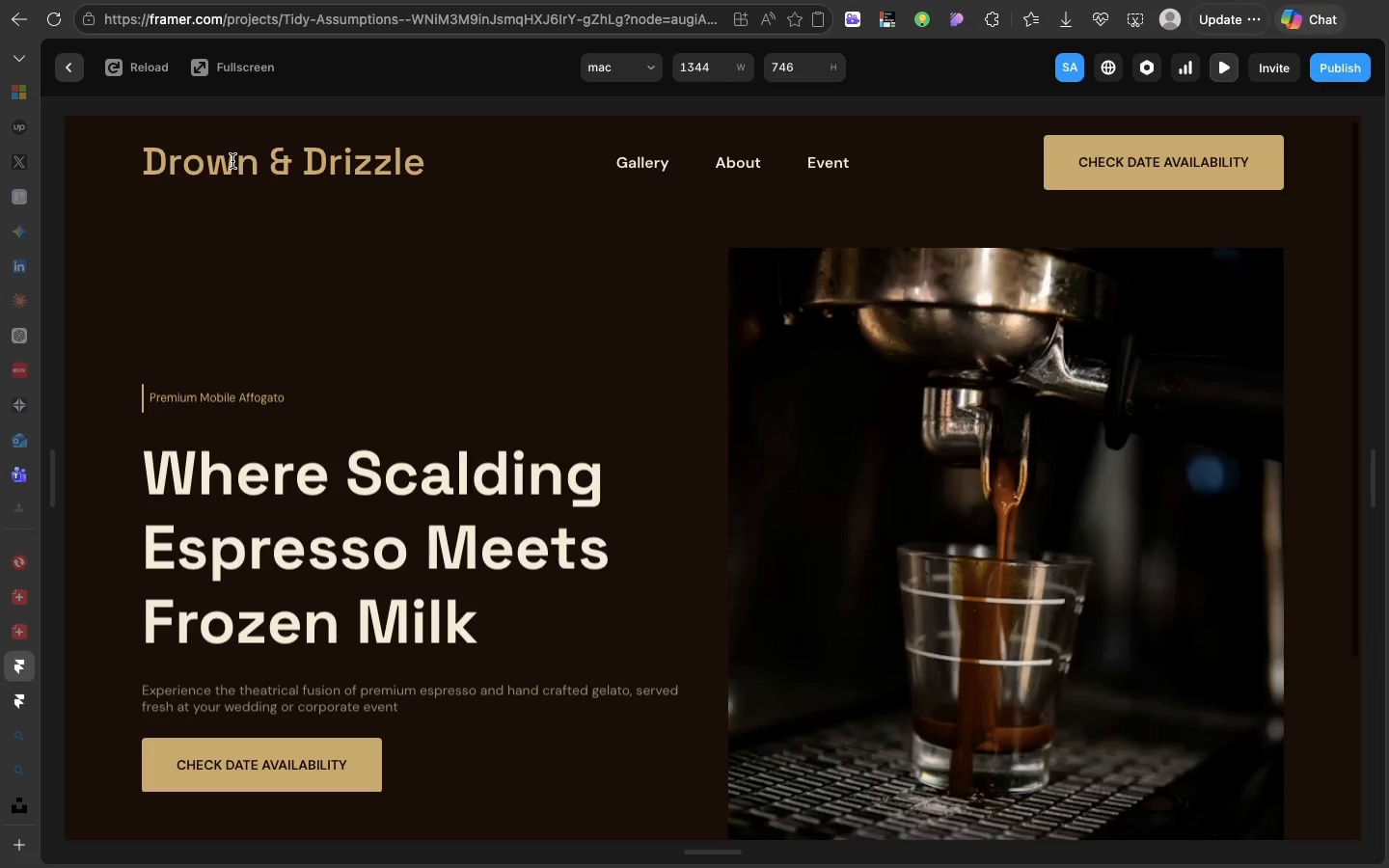 
wait(8.92)
 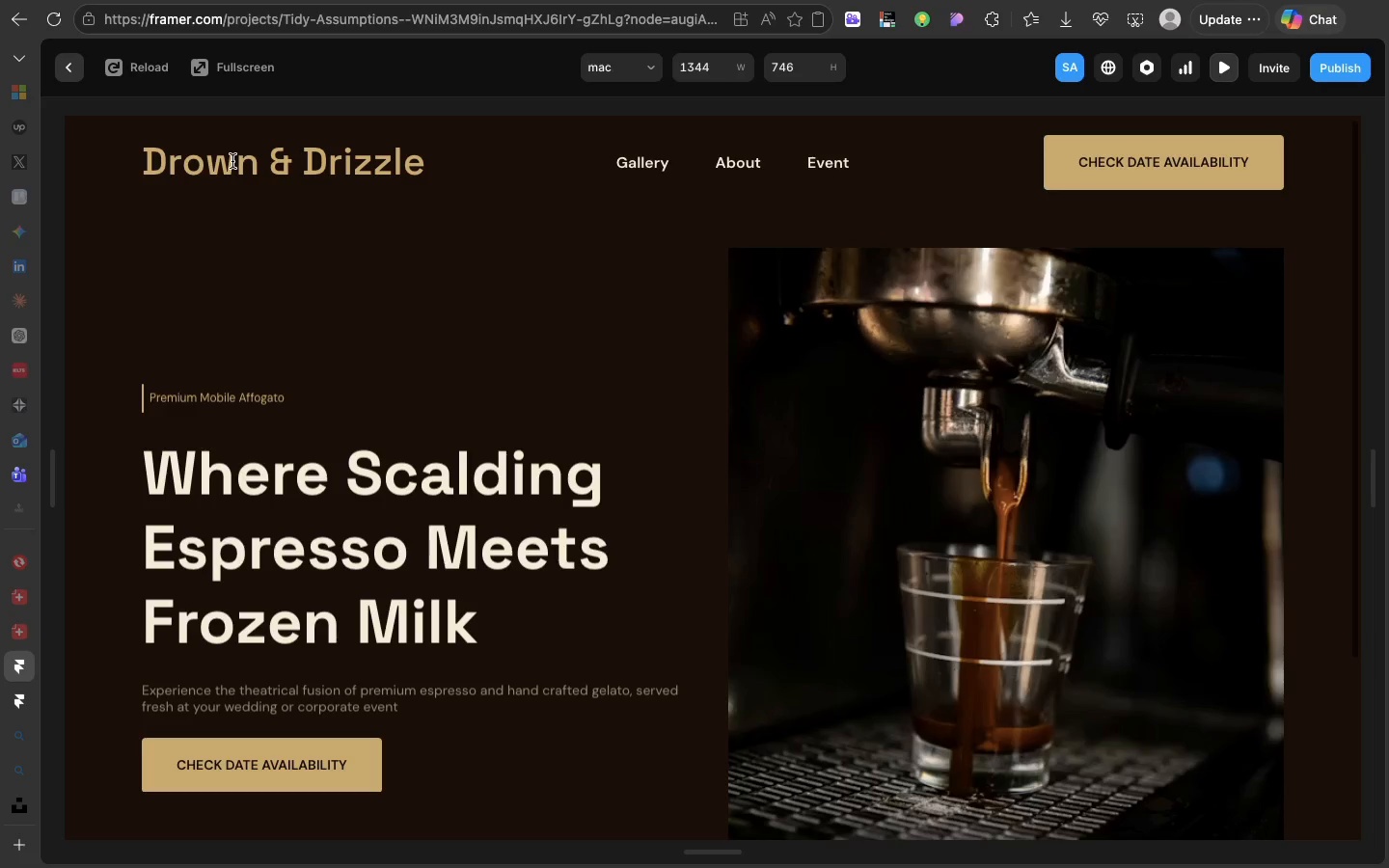 
scroll: coordinate [232, 161], scroll_direction: down, amount: 105.0
 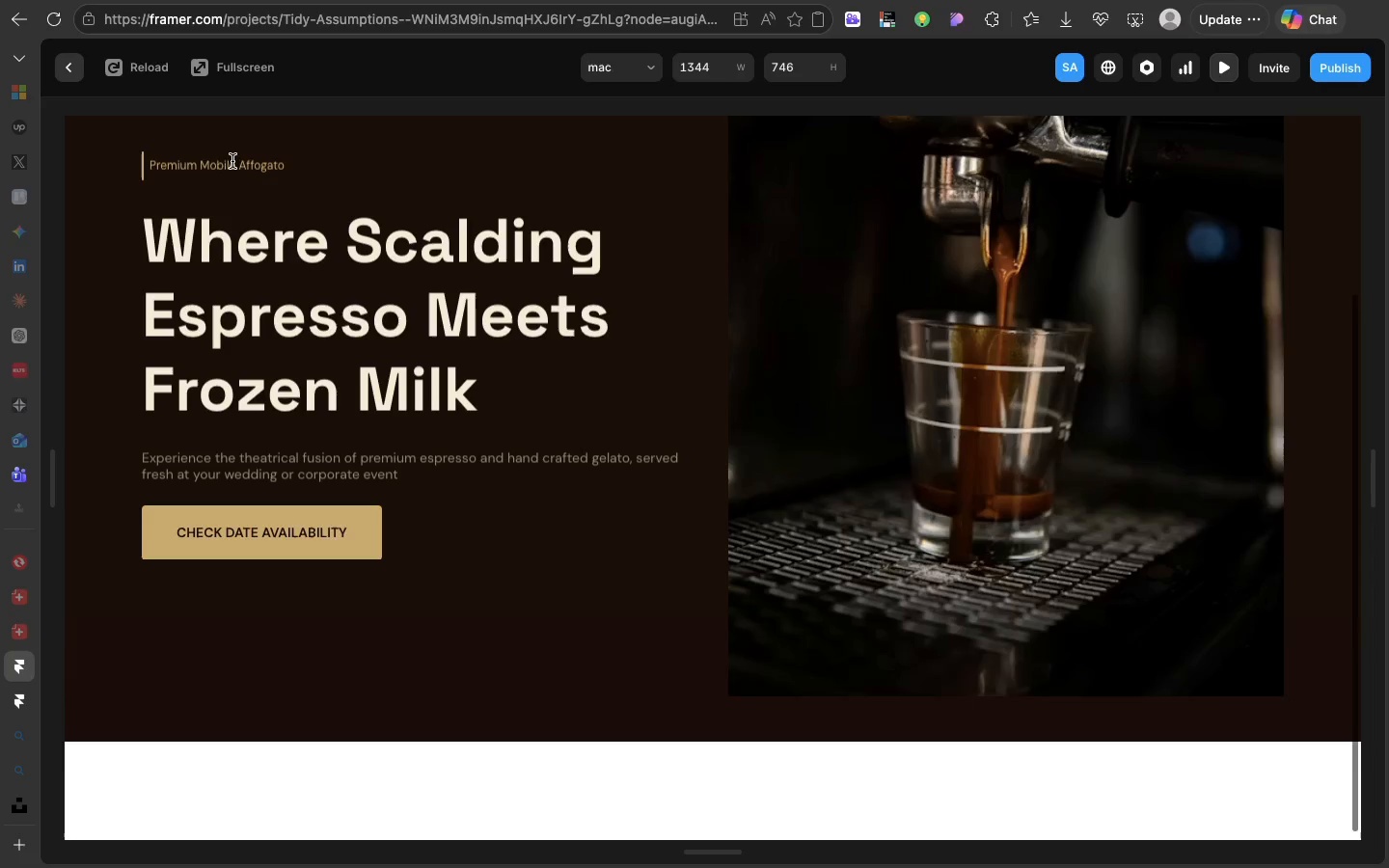 
scroll: coordinate [232, 159], scroll_direction: up, amount: 28.0
 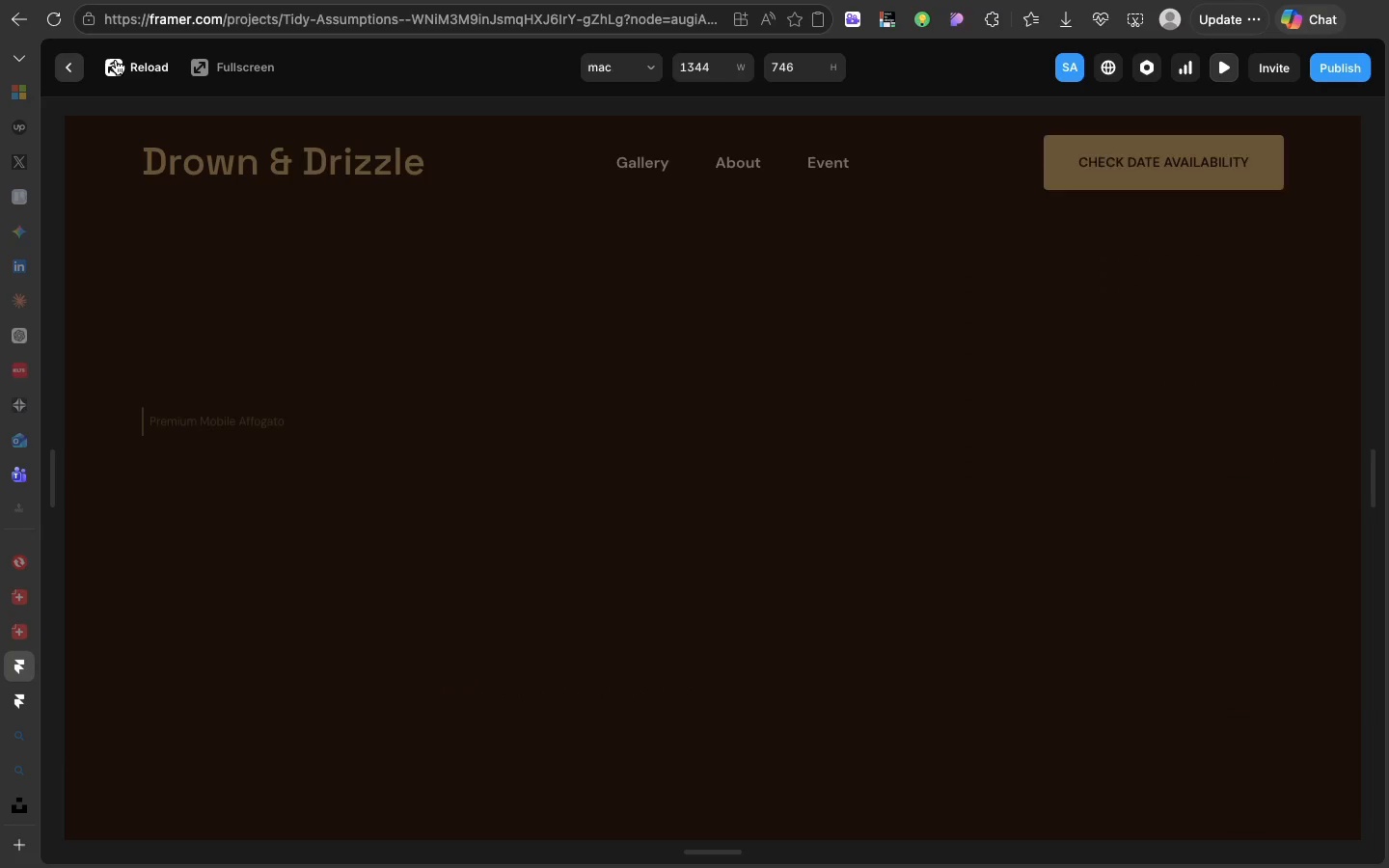 
left_click([116, 60])
 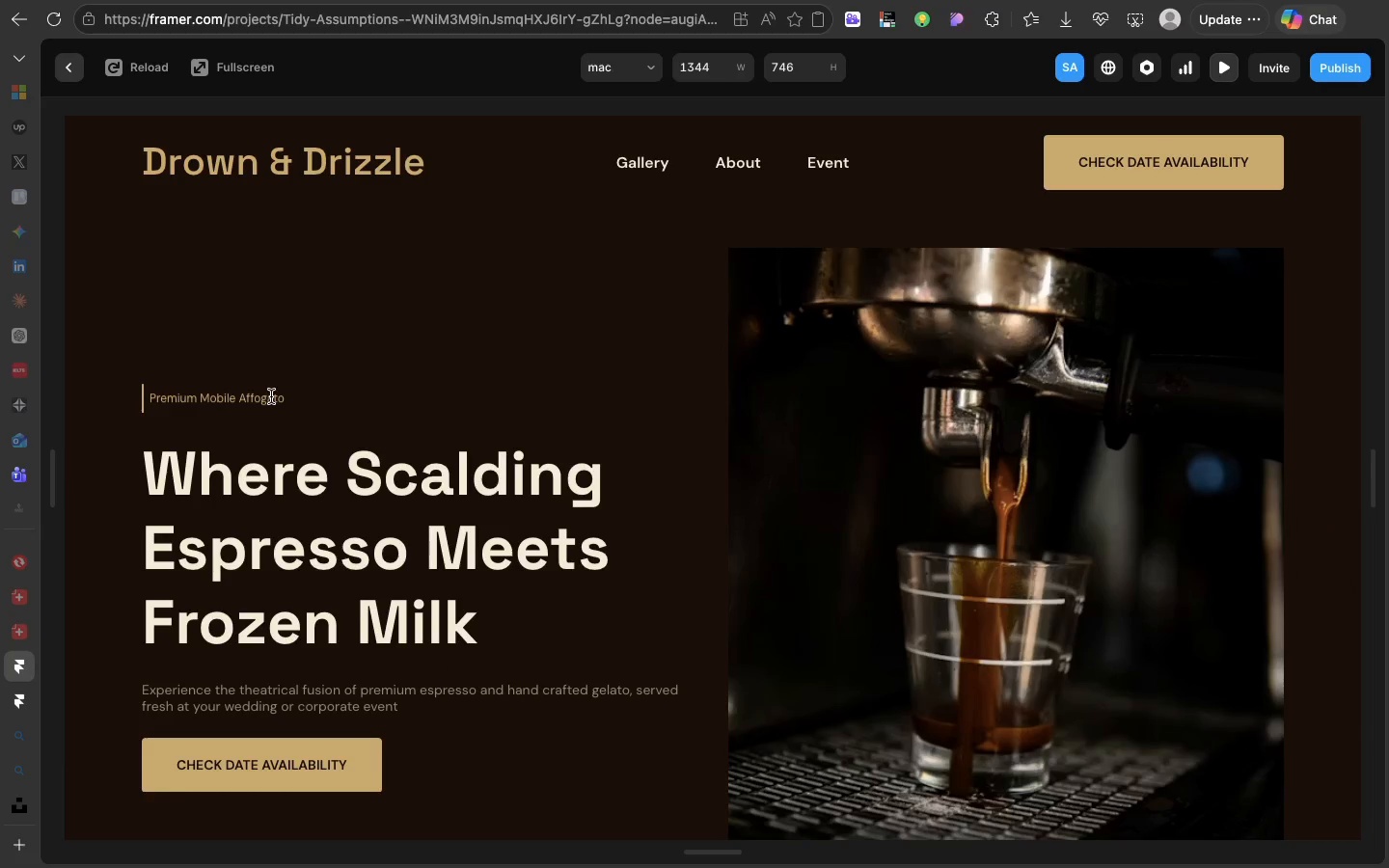 
scroll: coordinate [273, 404], scroll_direction: down, amount: 7.0
 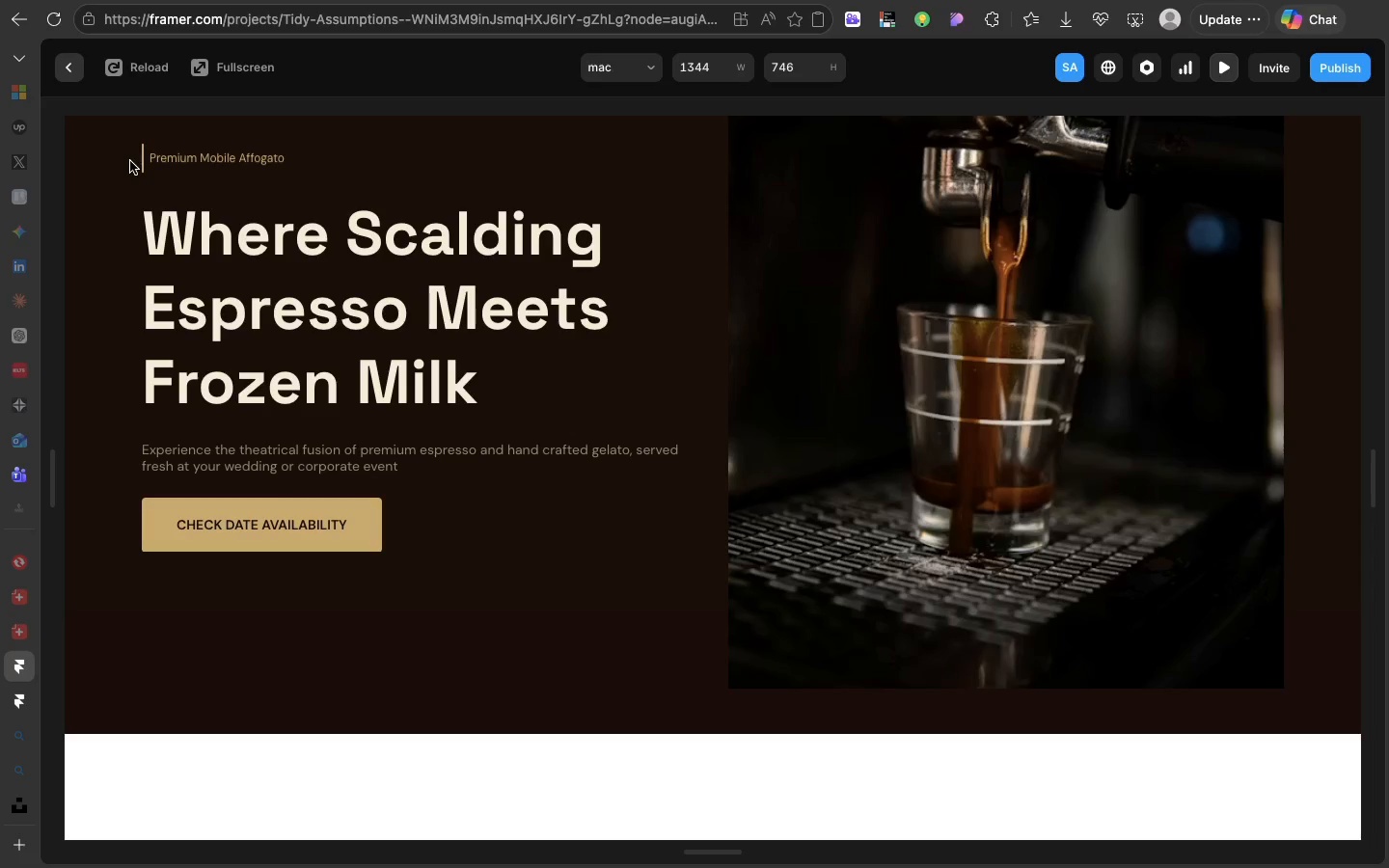 
left_click([67, 61])
 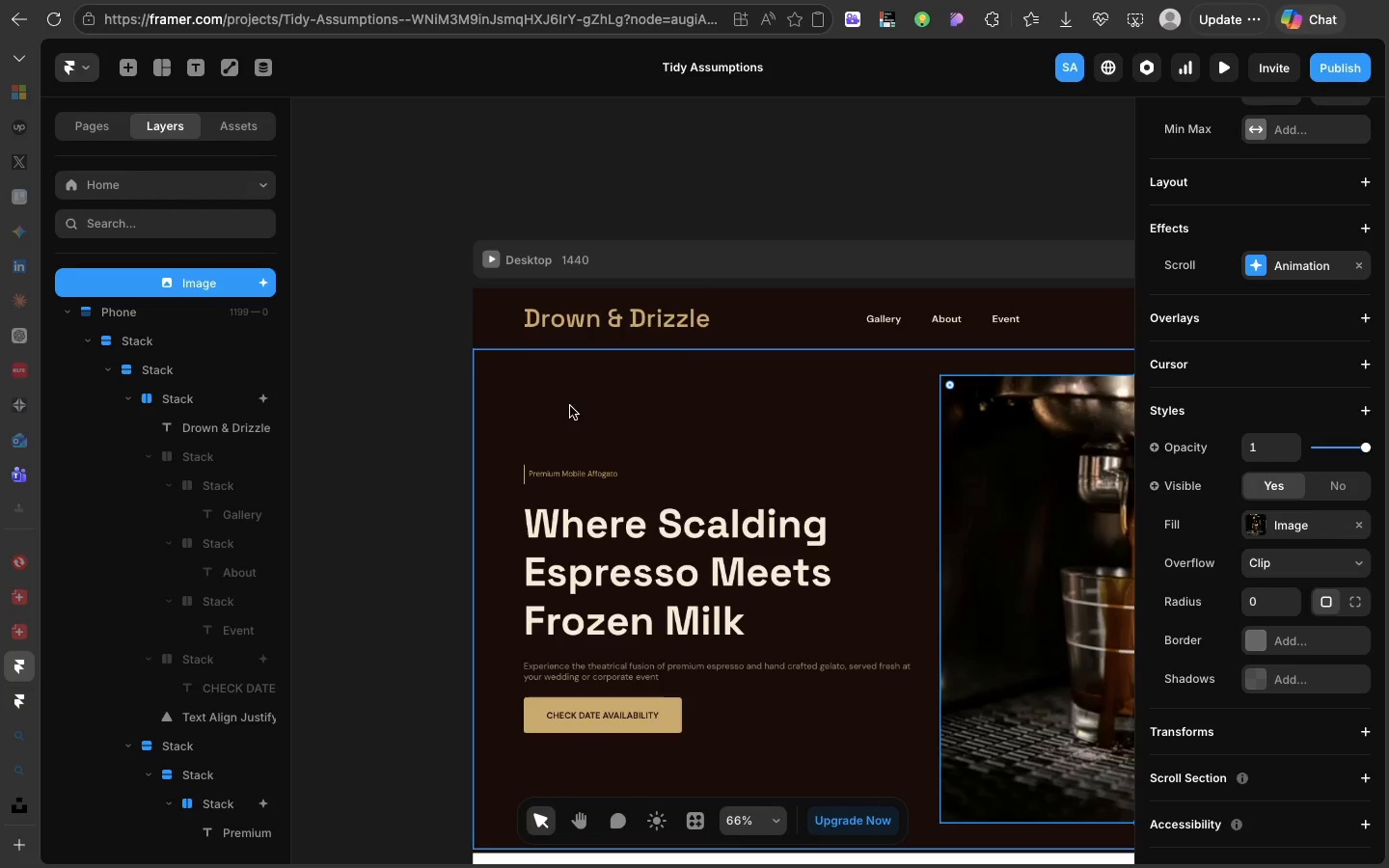 
scroll: coordinate [577, 404], scroll_direction: up, amount: 1.0
 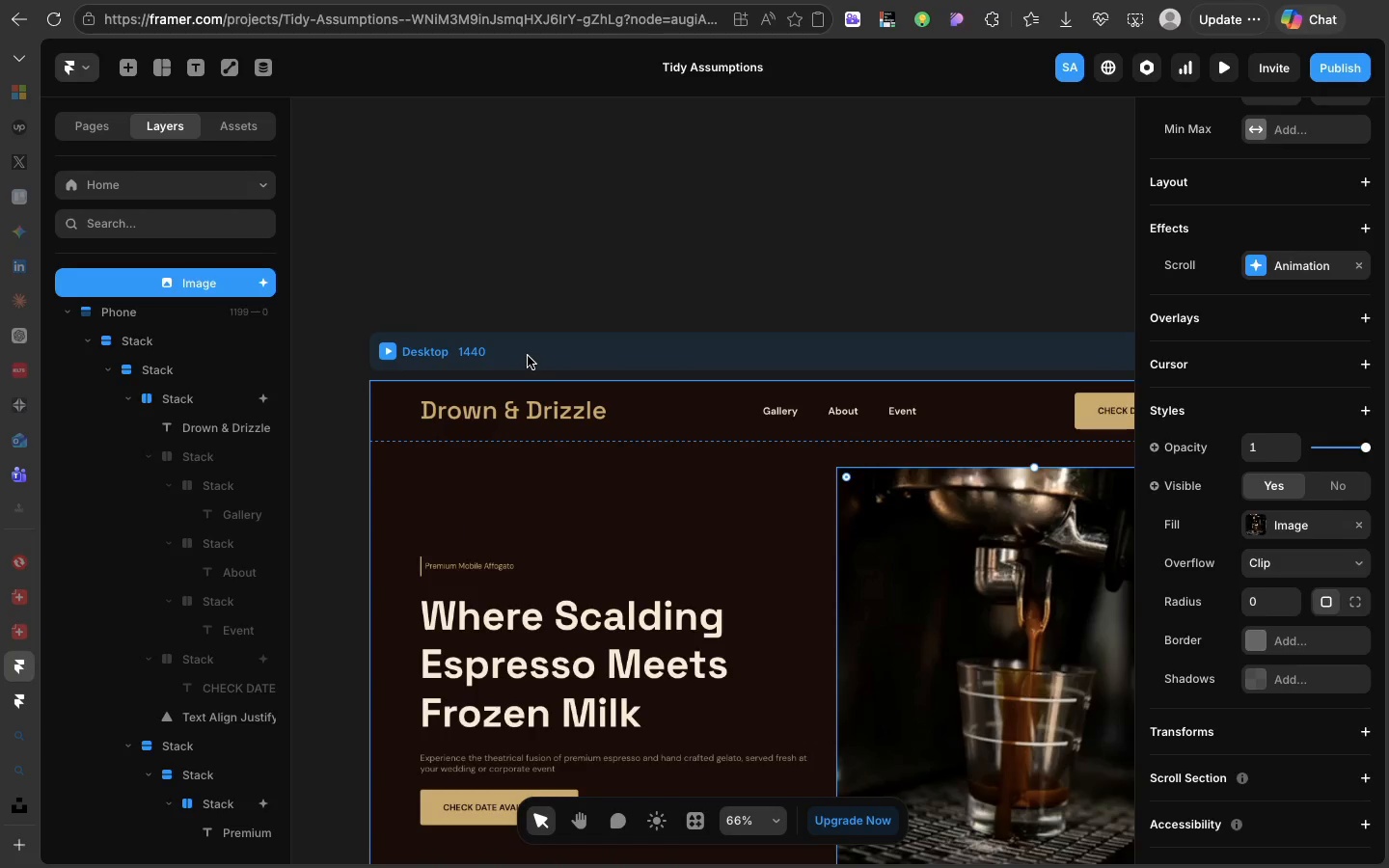 
left_click([528, 356])
 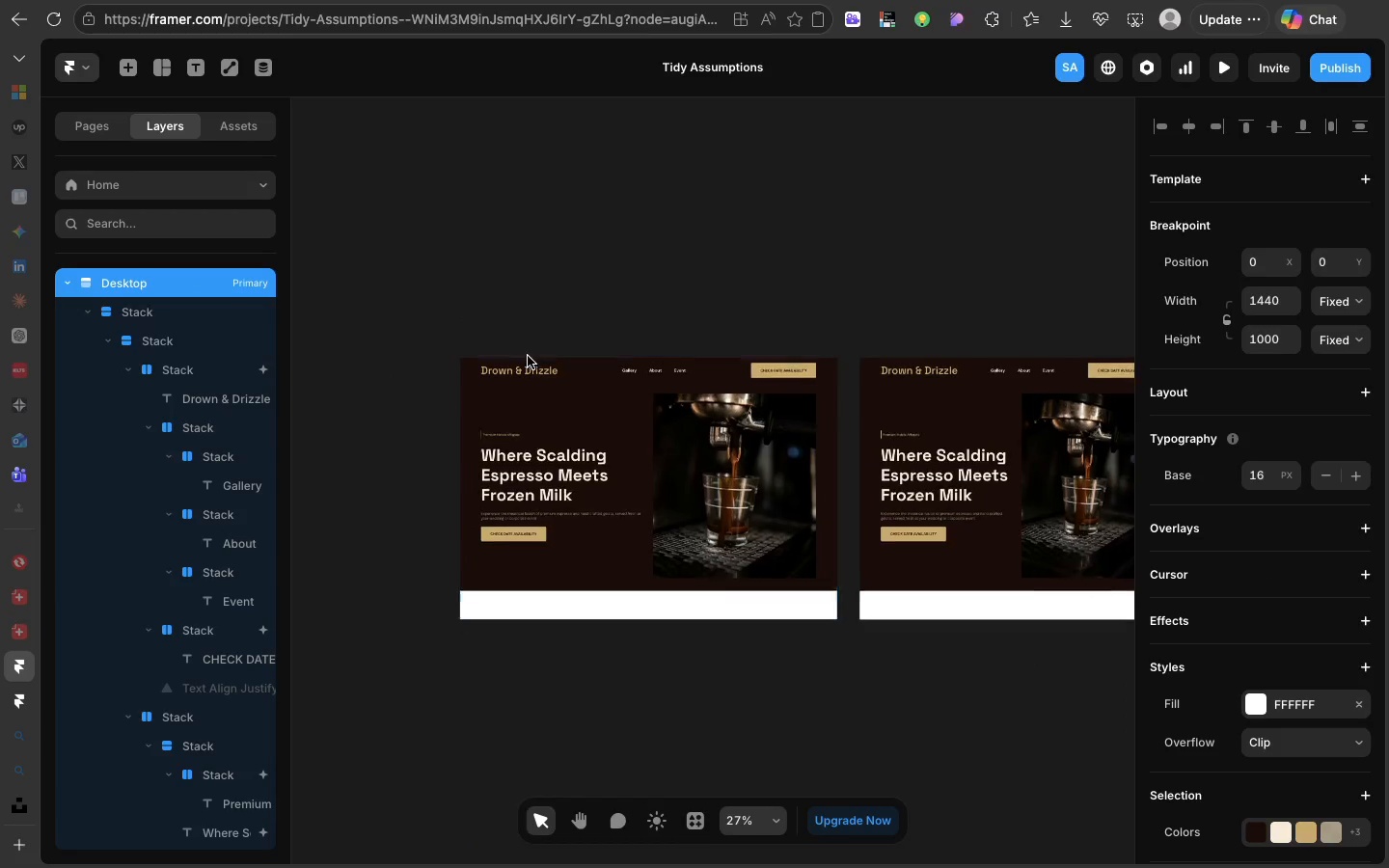 
scroll: coordinate [528, 356], scroll_direction: down, amount: 14.0
 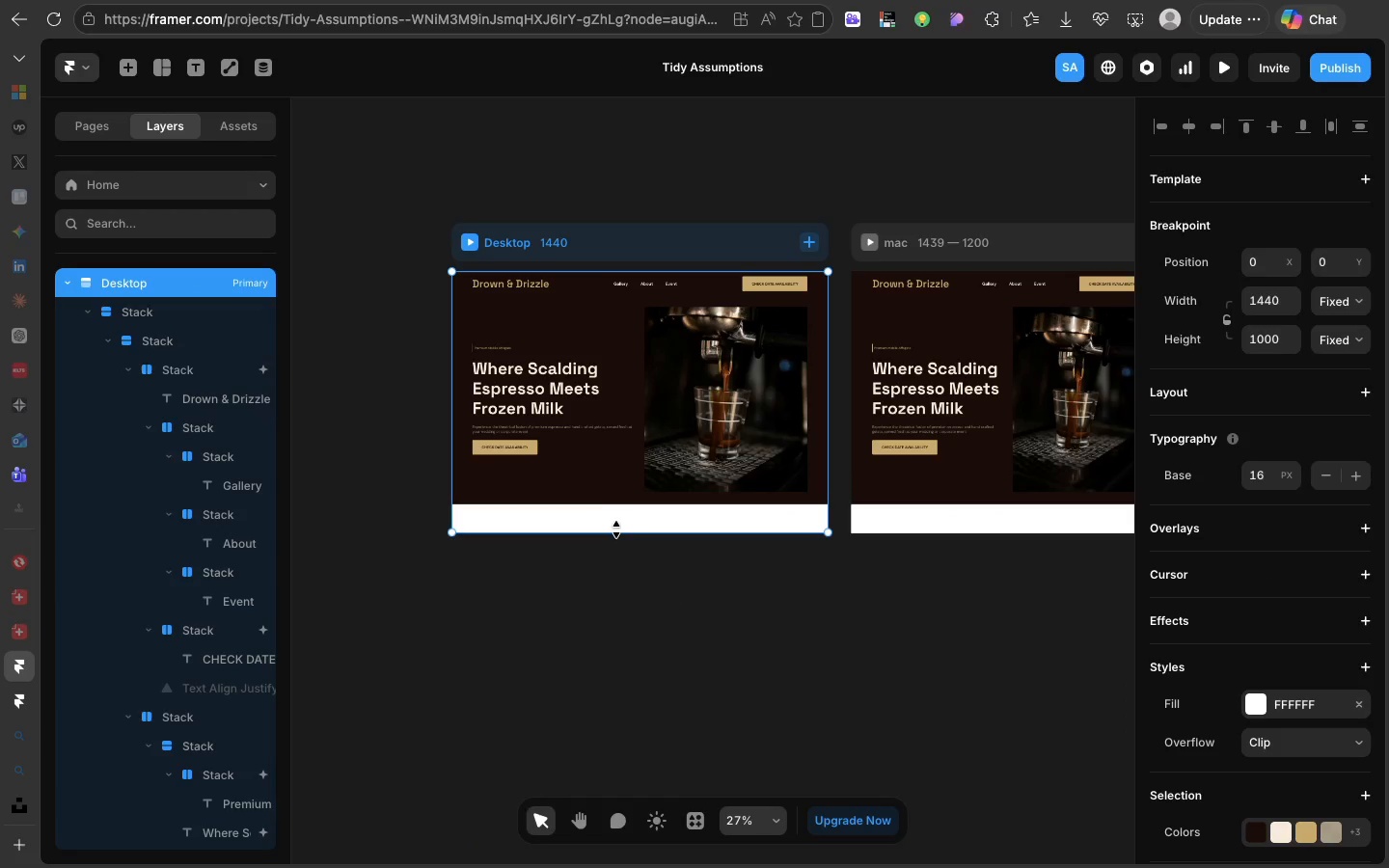 
left_click_drag(start_coordinate=[616, 531], to_coordinate=[615, 503])
 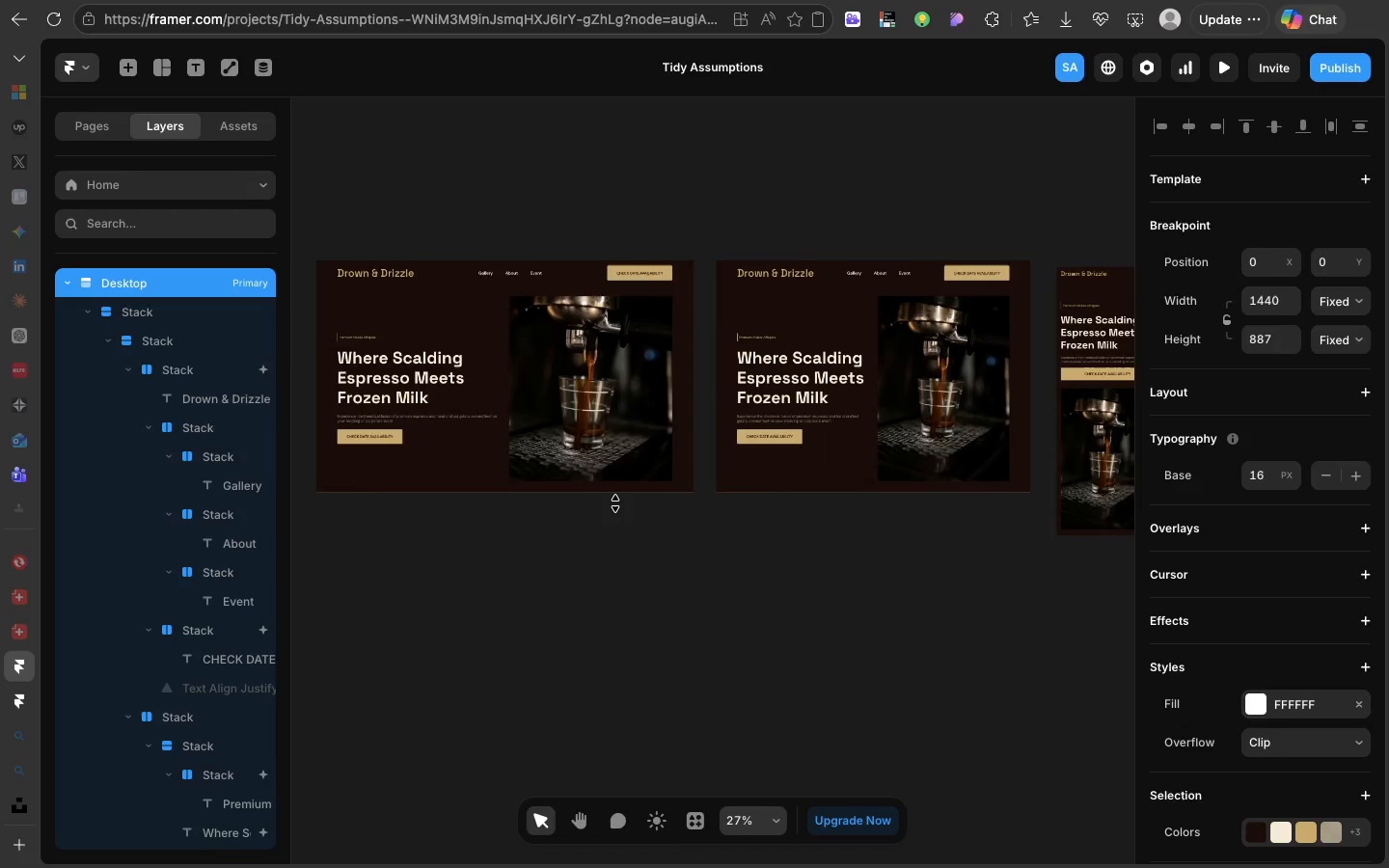 
scroll: coordinate [615, 503], scroll_direction: down, amount: 29.0
 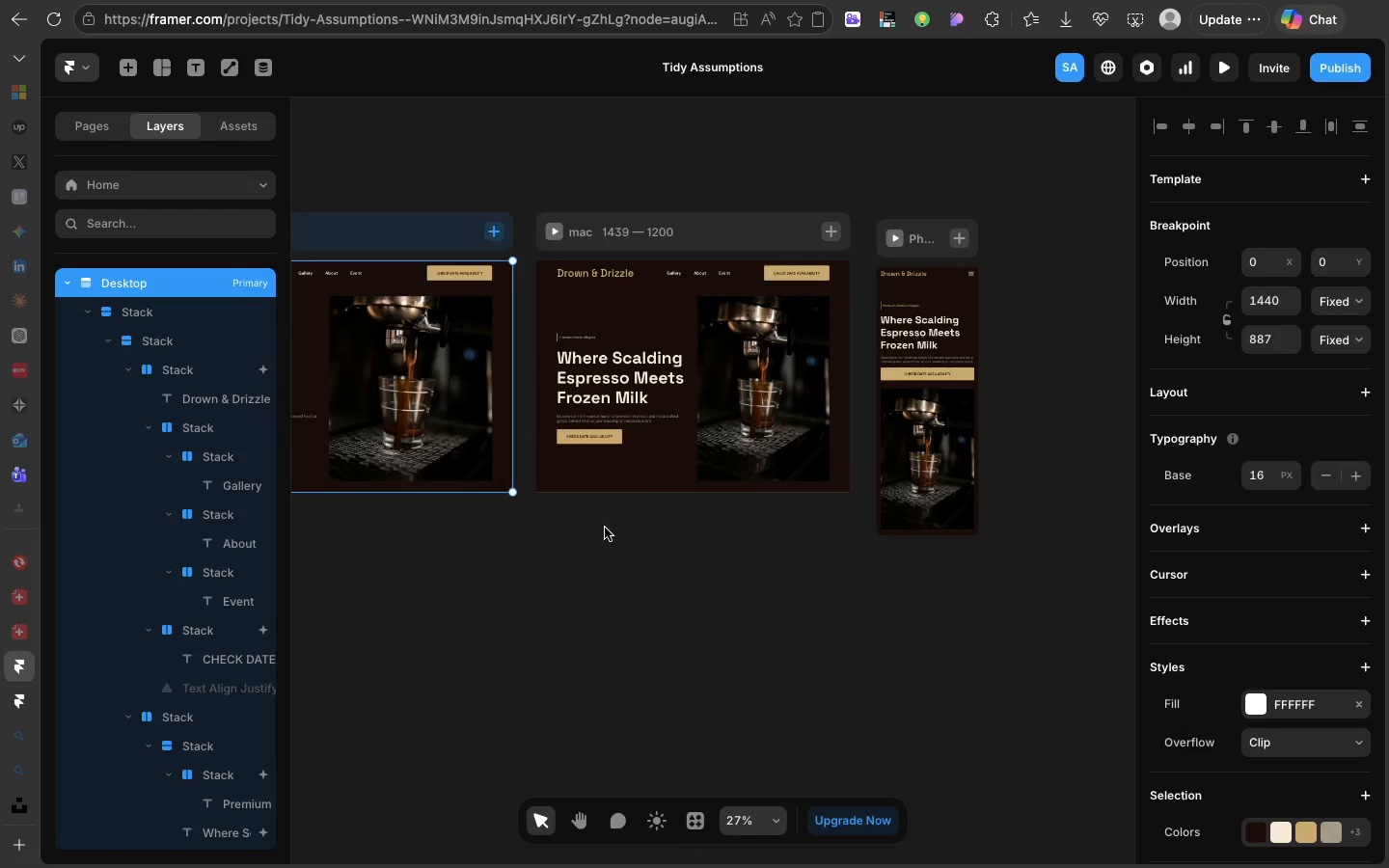 
wait(10.02)
 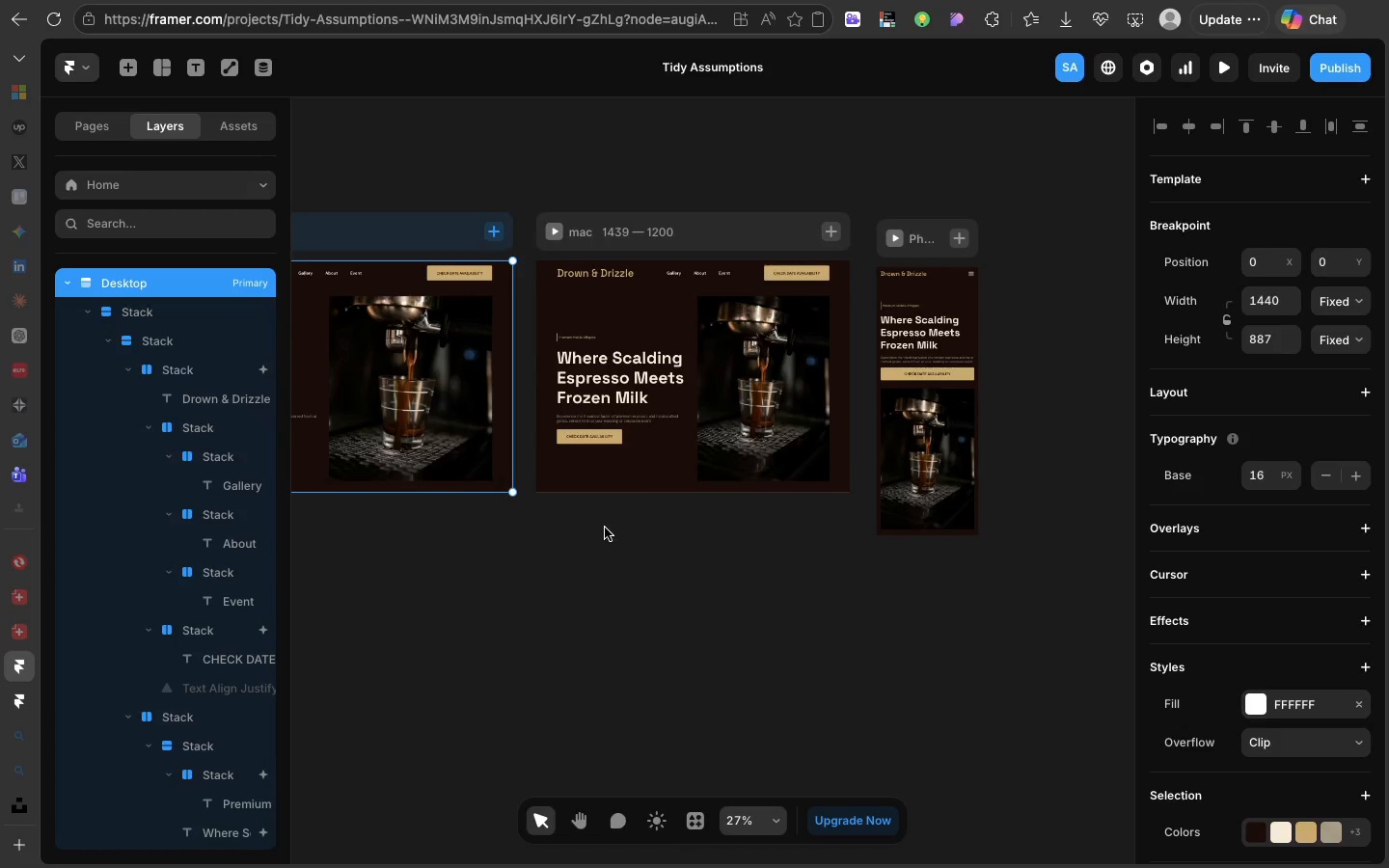 
left_click([550, 234])
 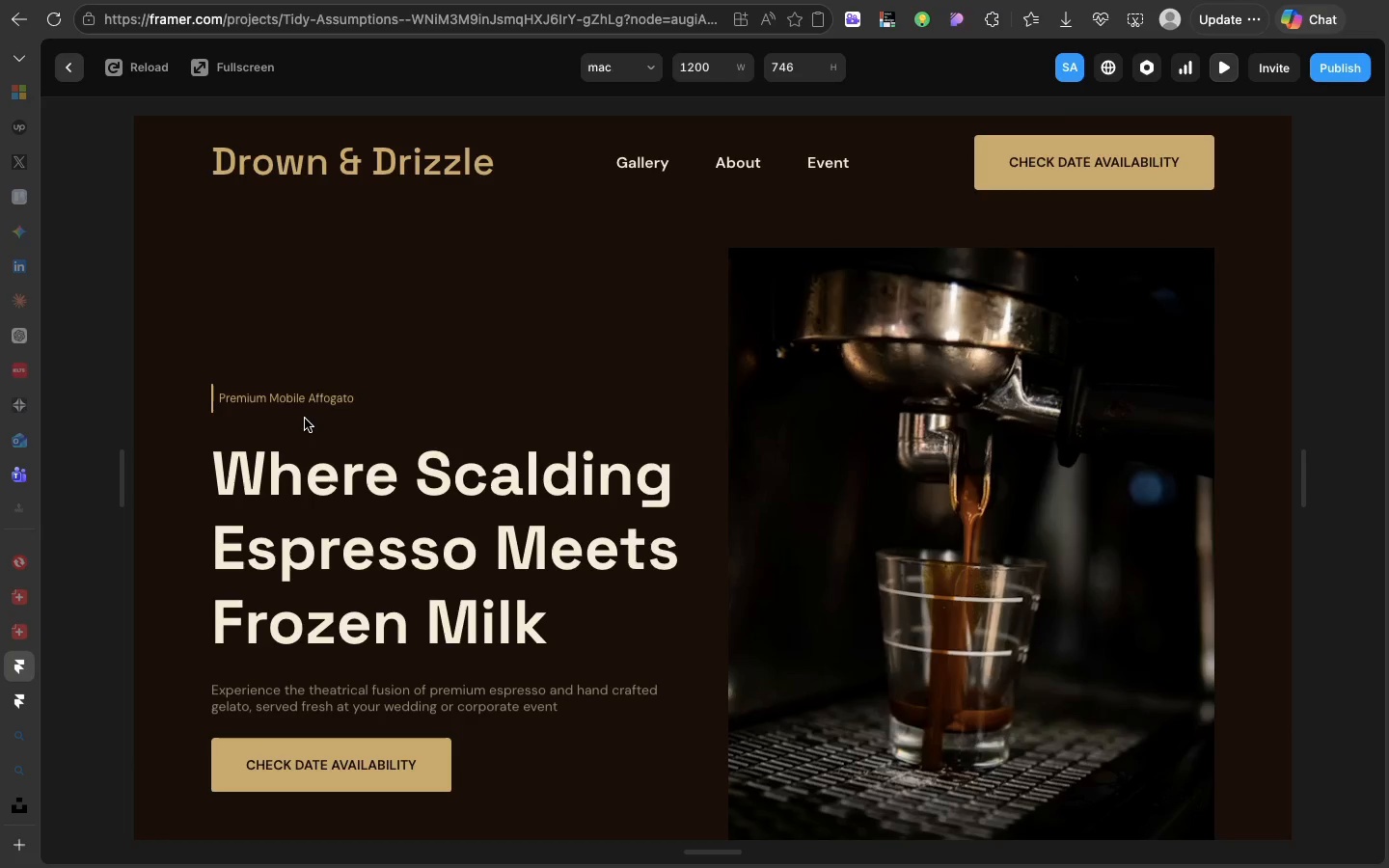 
wait(11.45)
 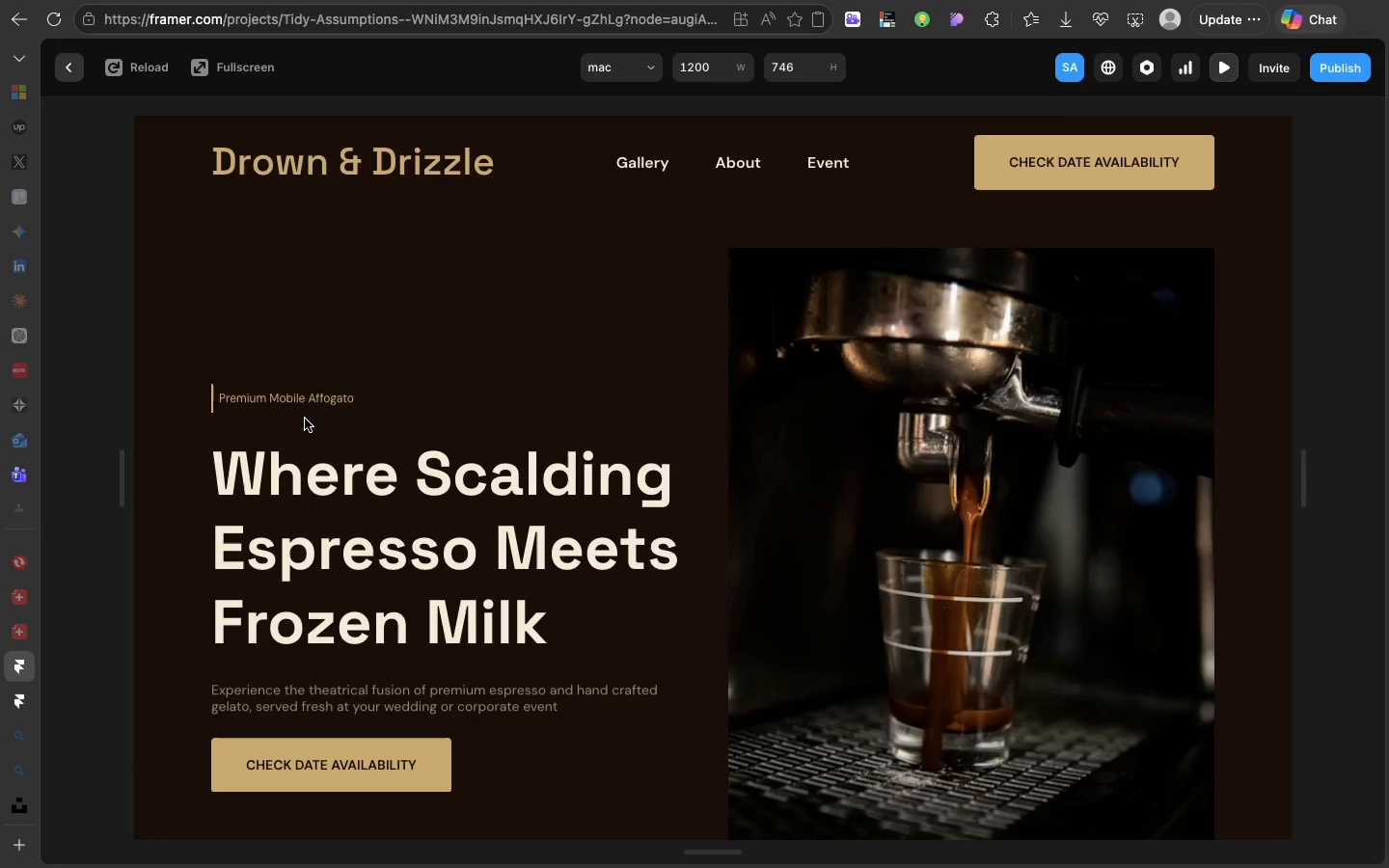 
scroll: coordinate [305, 419], scroll_direction: down, amount: 9.0
 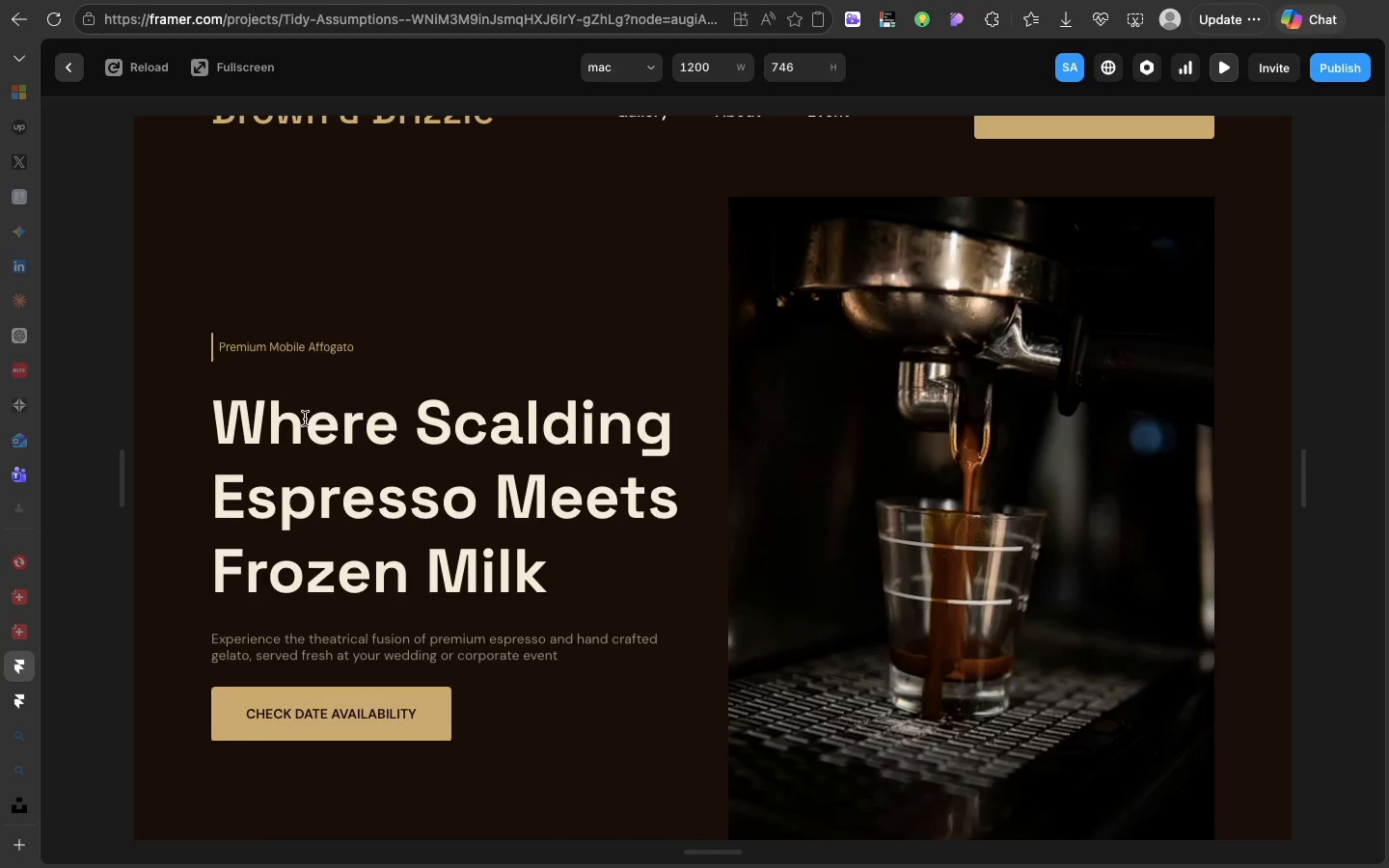 
wait(13.92)
 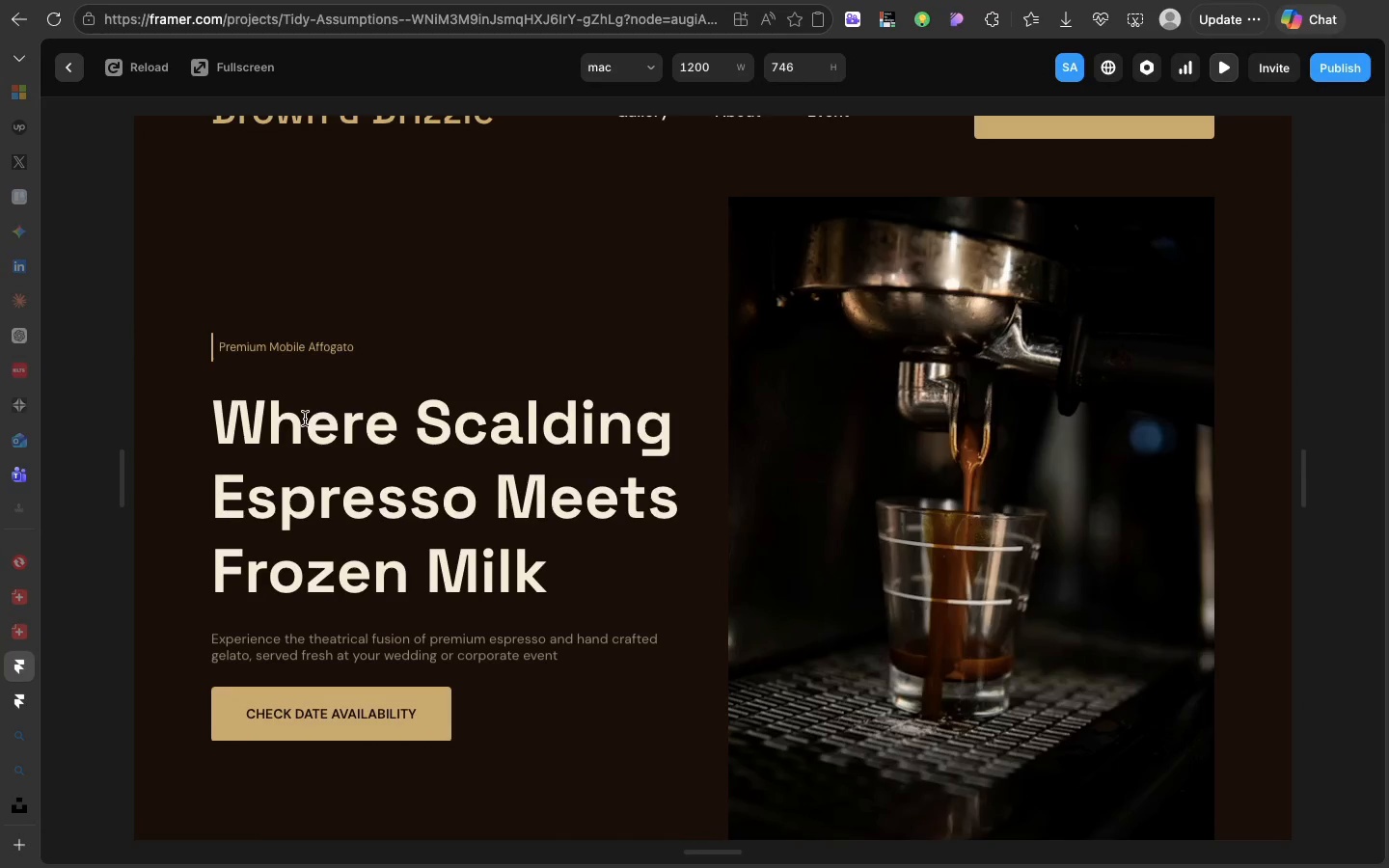 
scroll: coordinate [305, 419], scroll_direction: down, amount: 1.0
 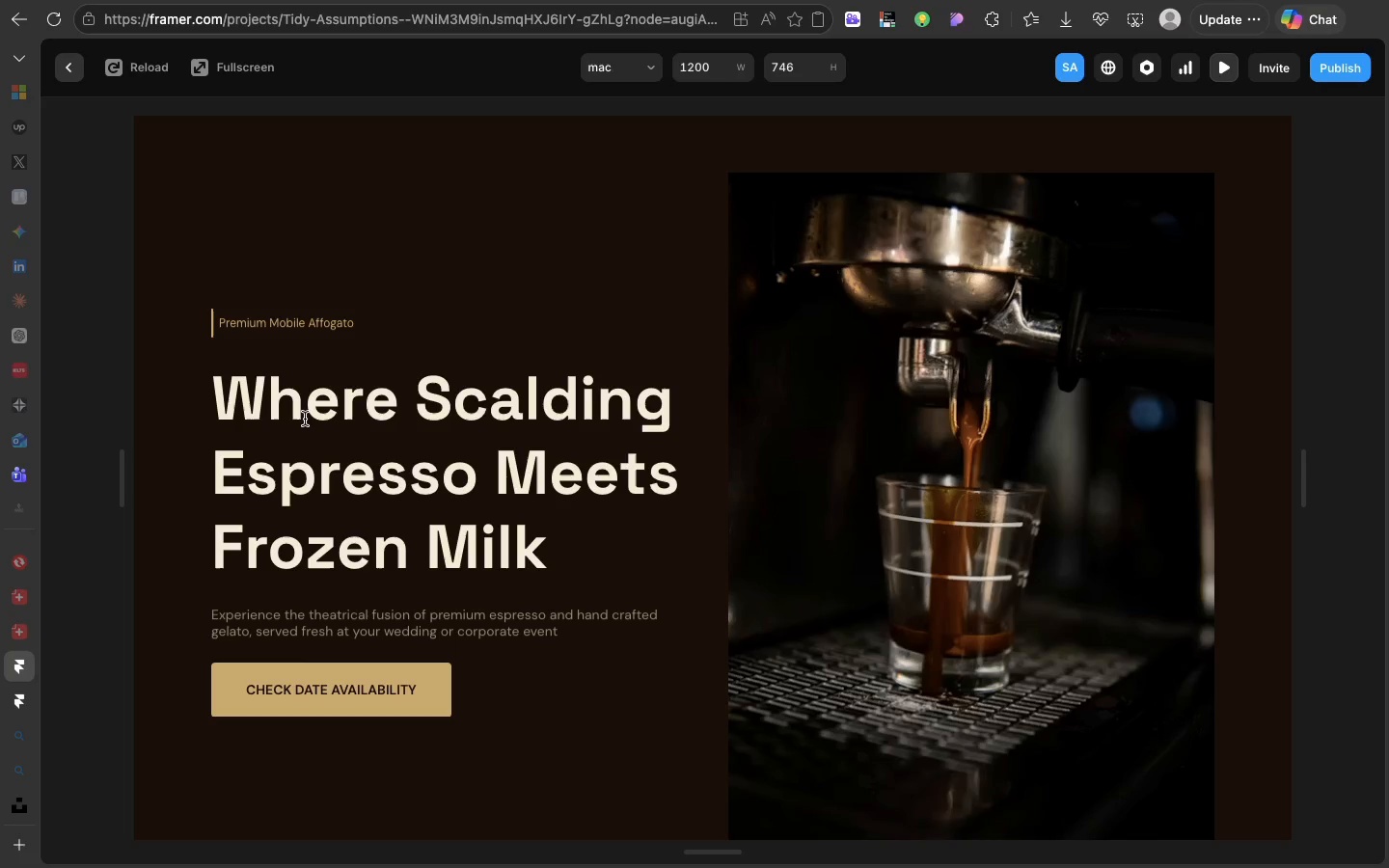 
wait(14.64)
 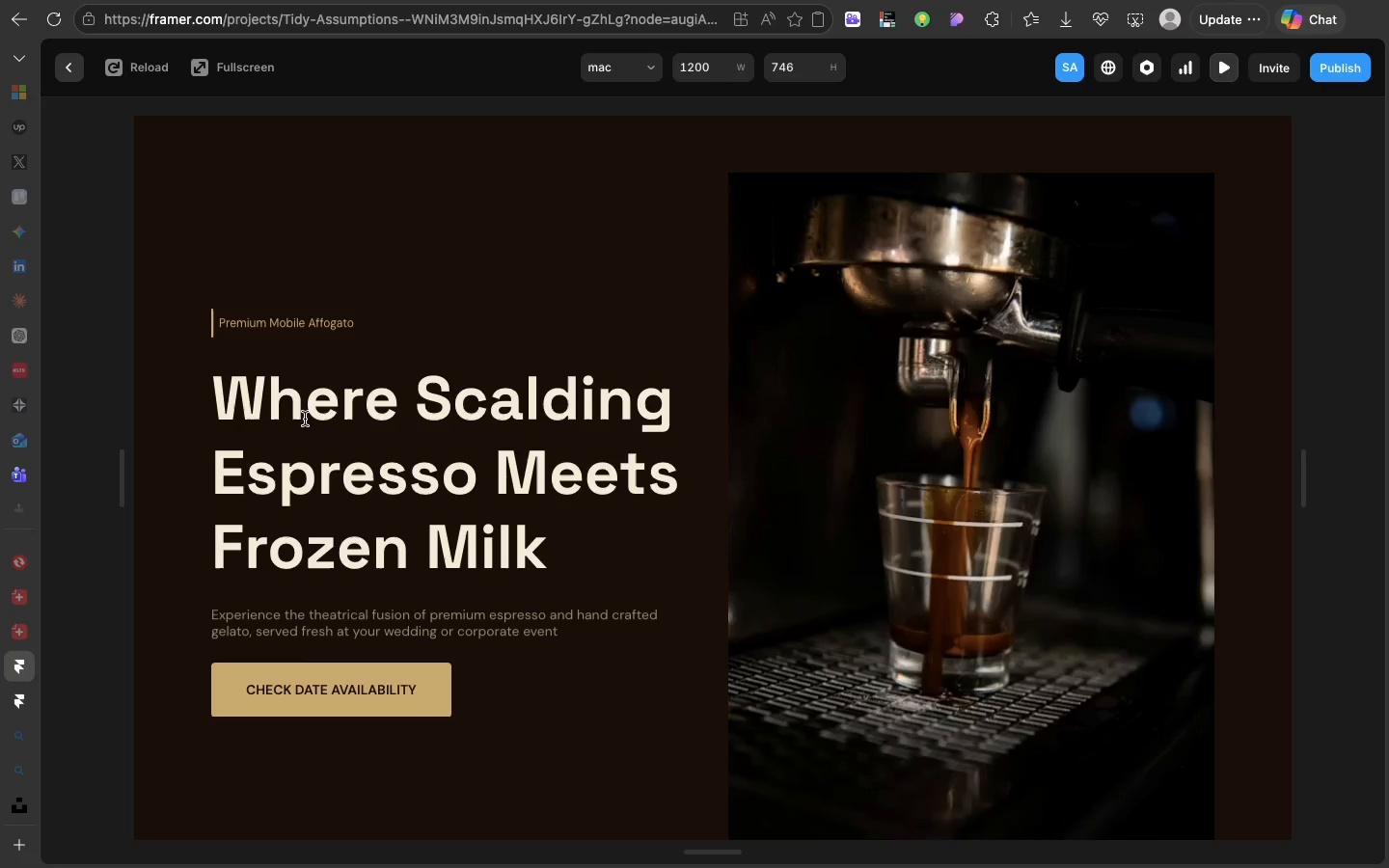 
scroll: coordinate [305, 419], scroll_direction: down, amount: 46.0
 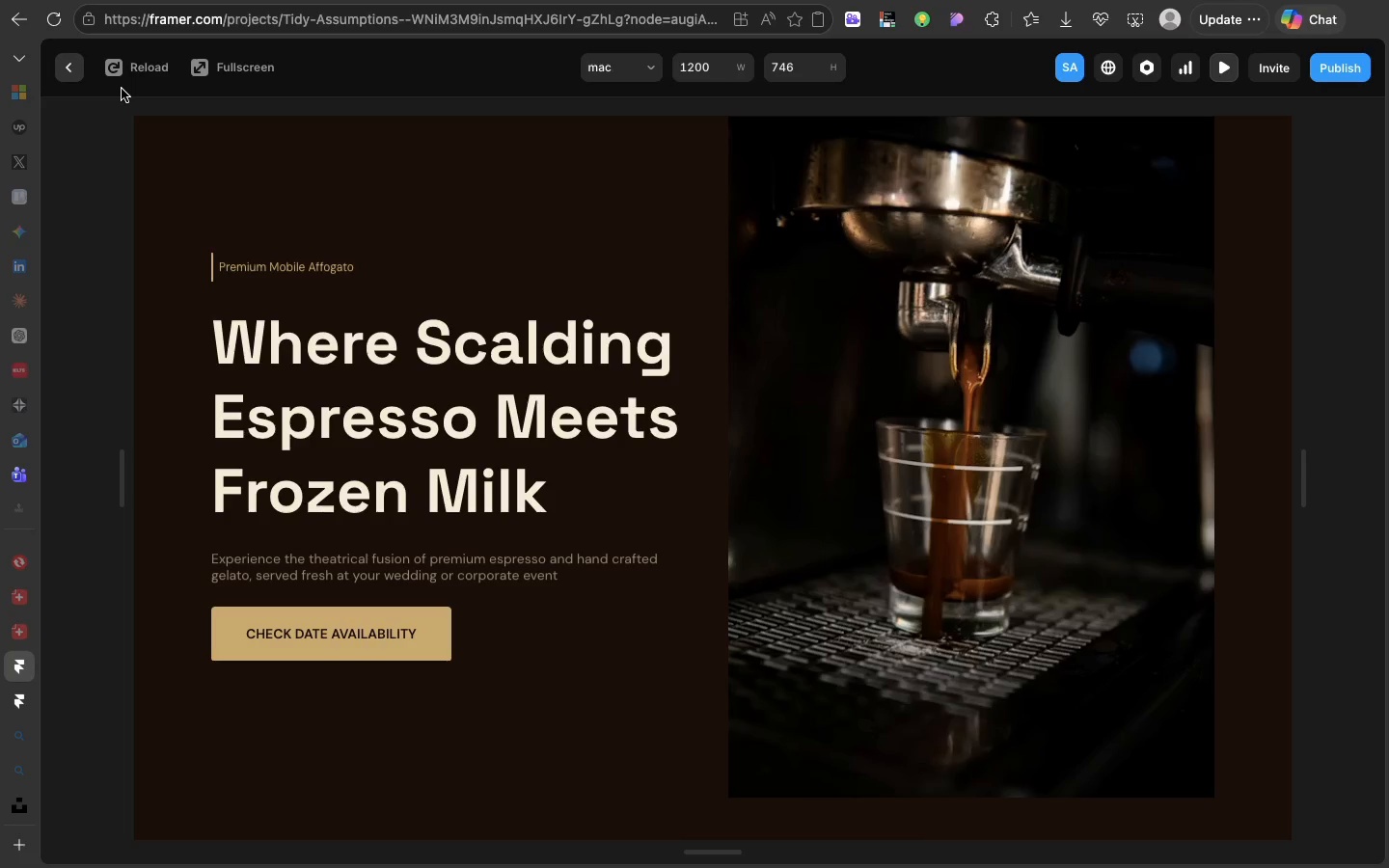 
left_click([122, 89])